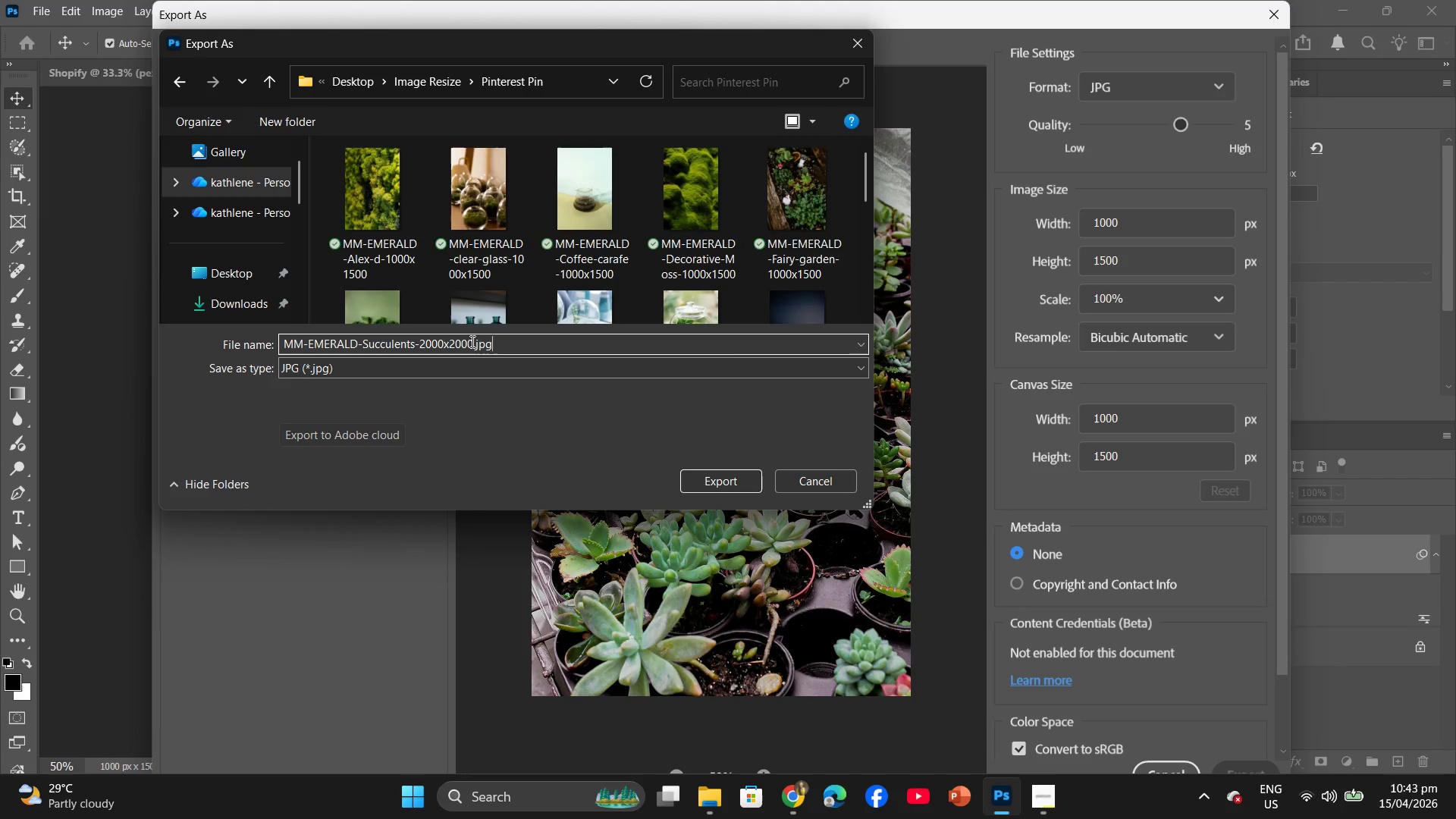 
left_click_drag(start_coordinate=[471, 342], to_coordinate=[421, 336])
 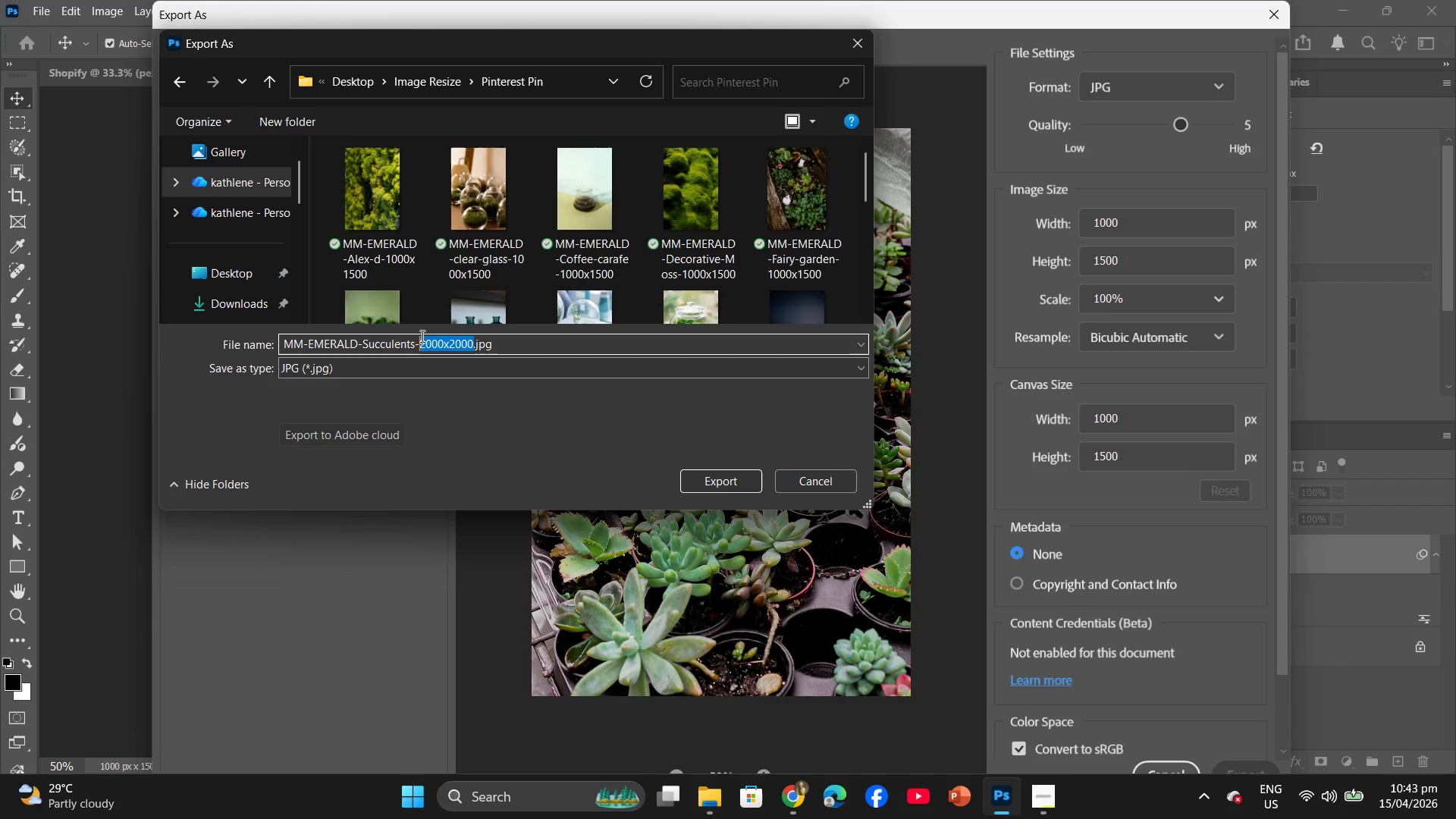 
type(1000x)
 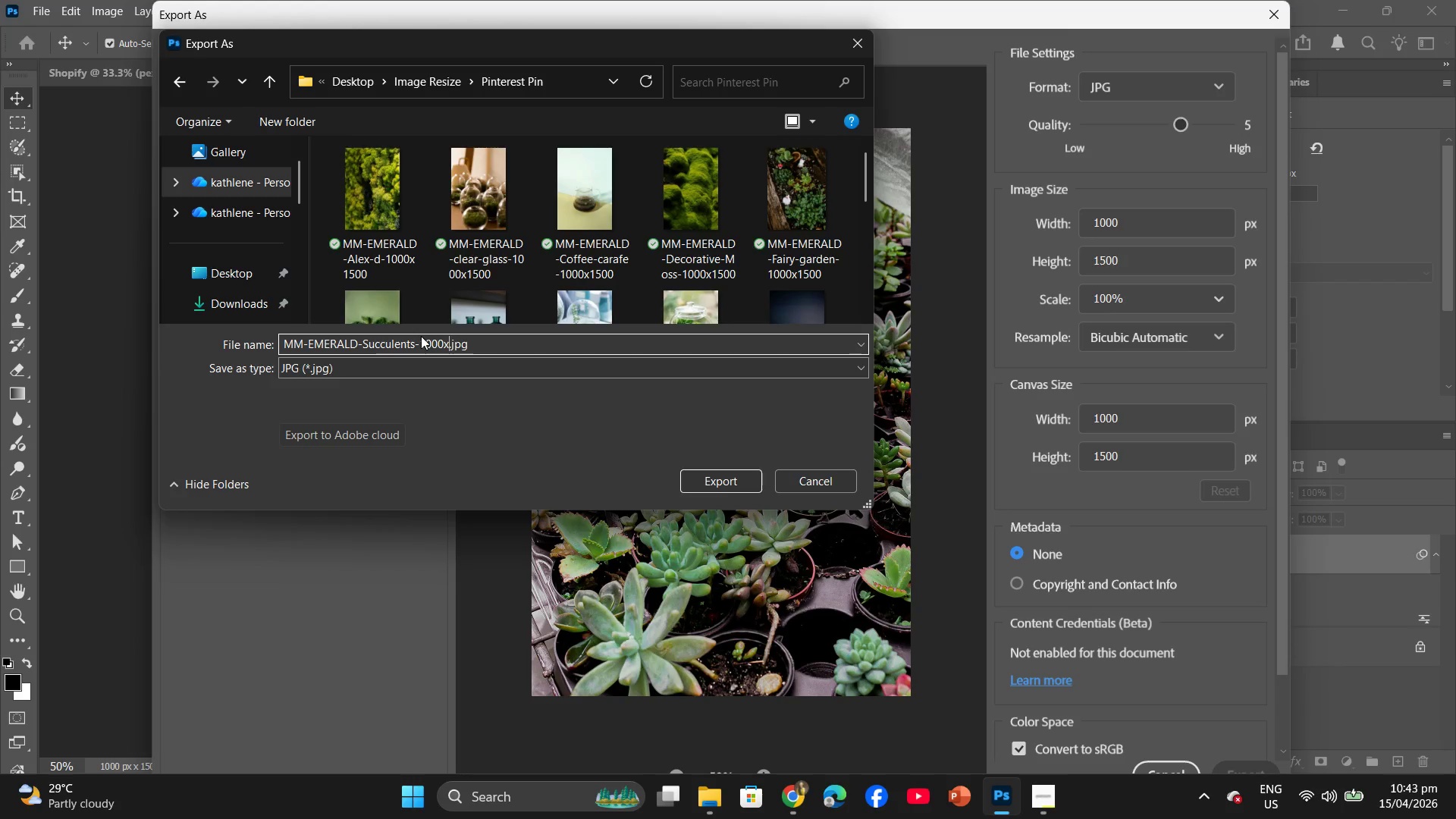 
wait(16.28)
 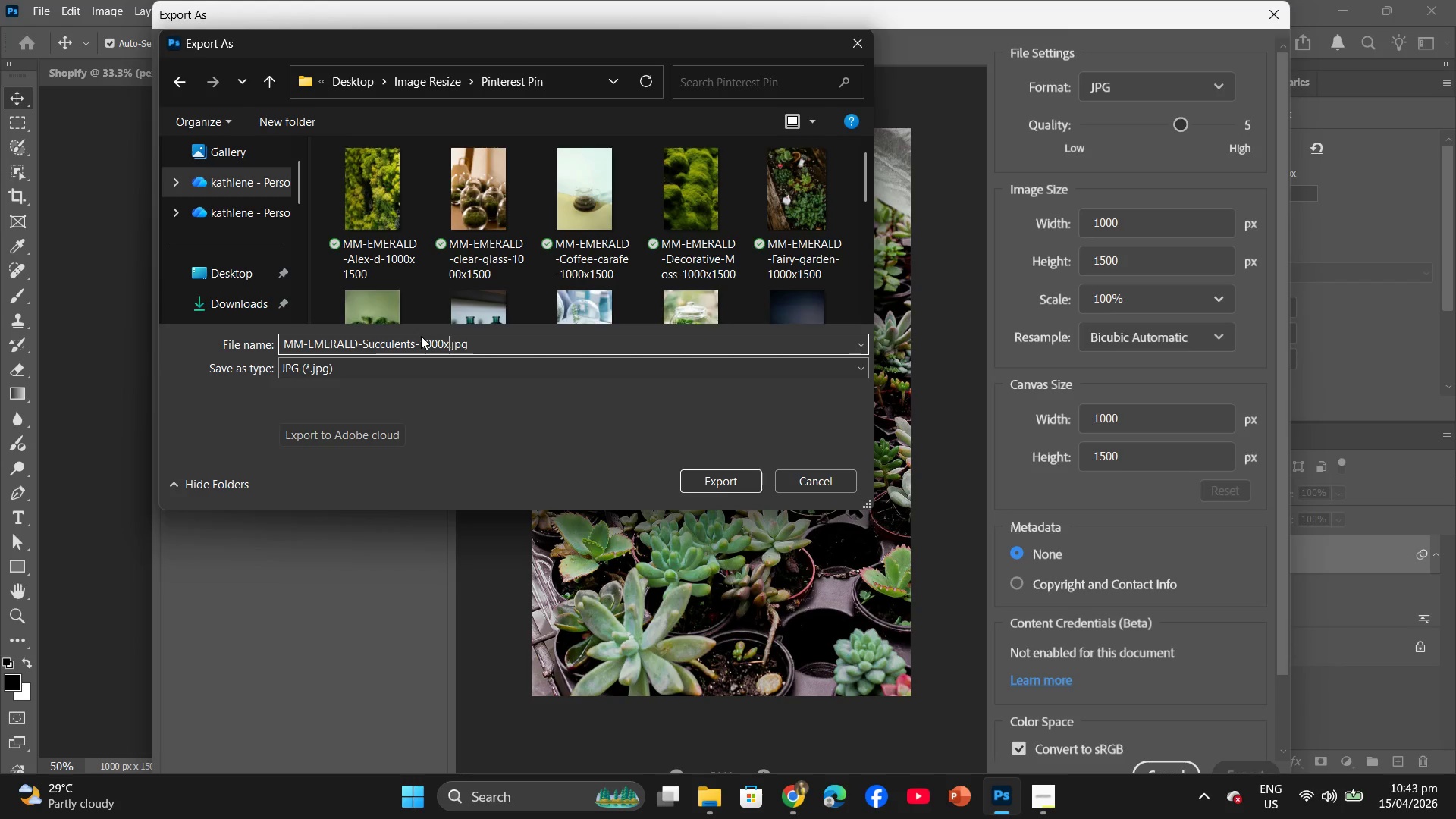 
type(1500)